 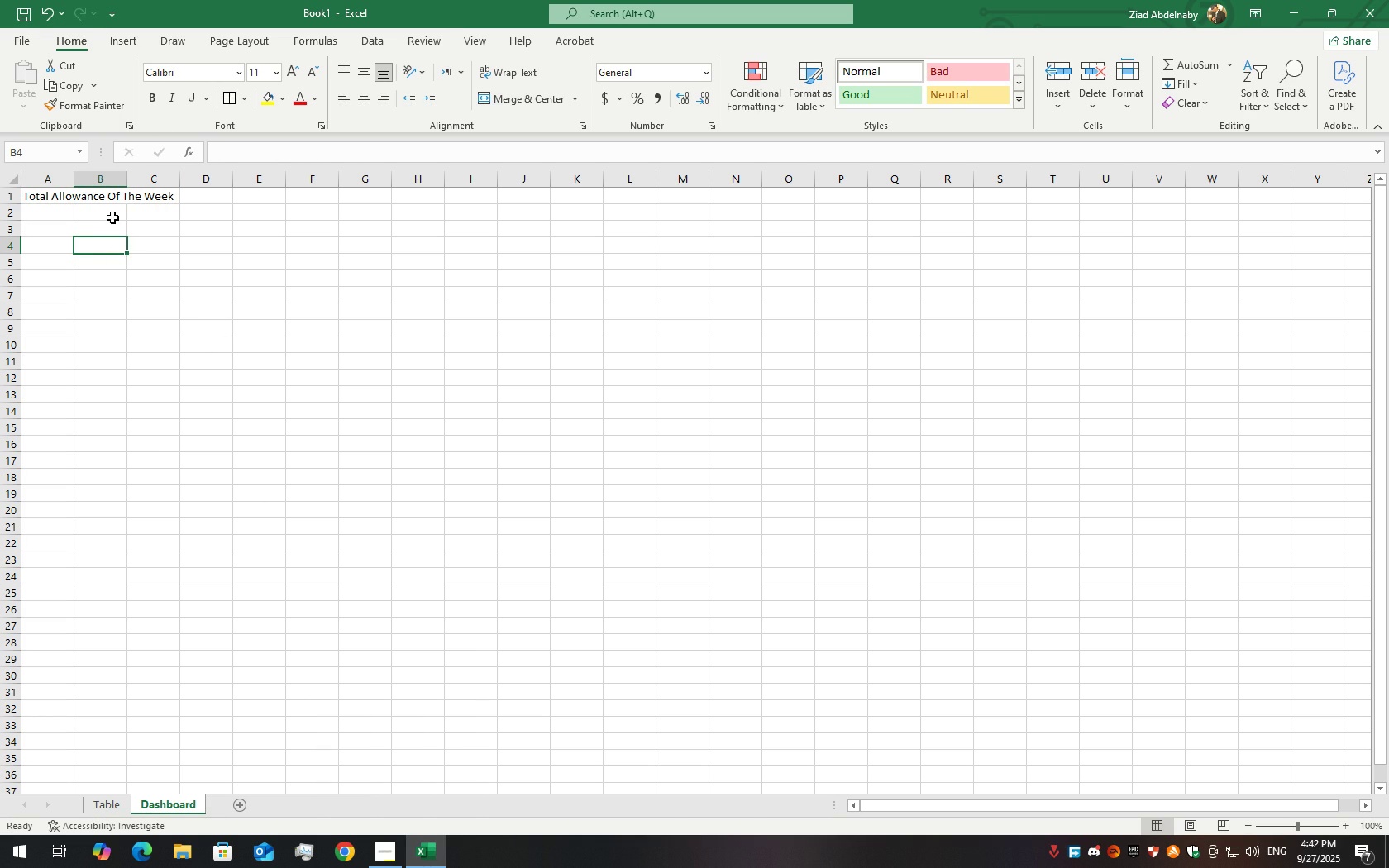 
left_click([117, 198])
 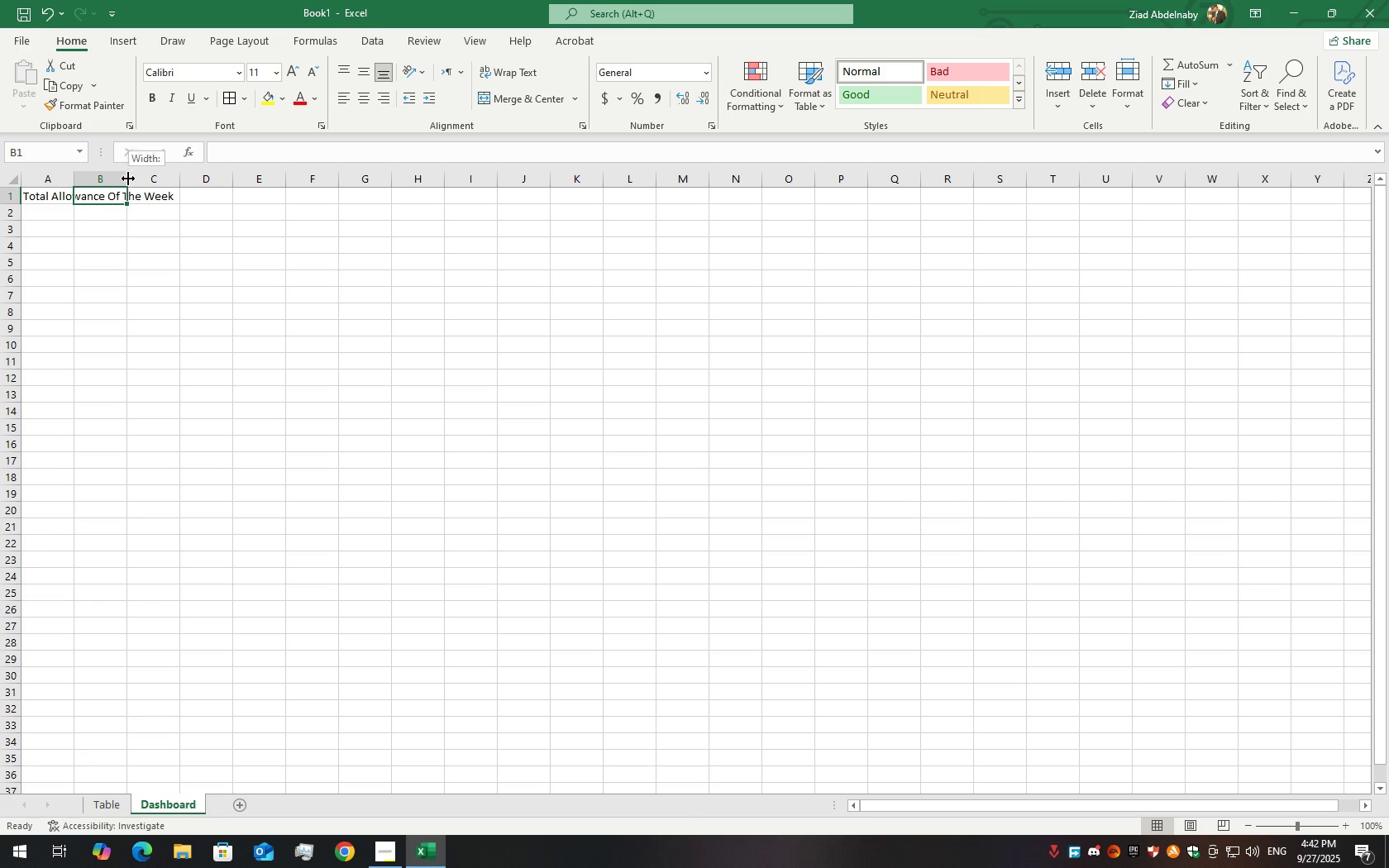 
double_click([128, 179])
 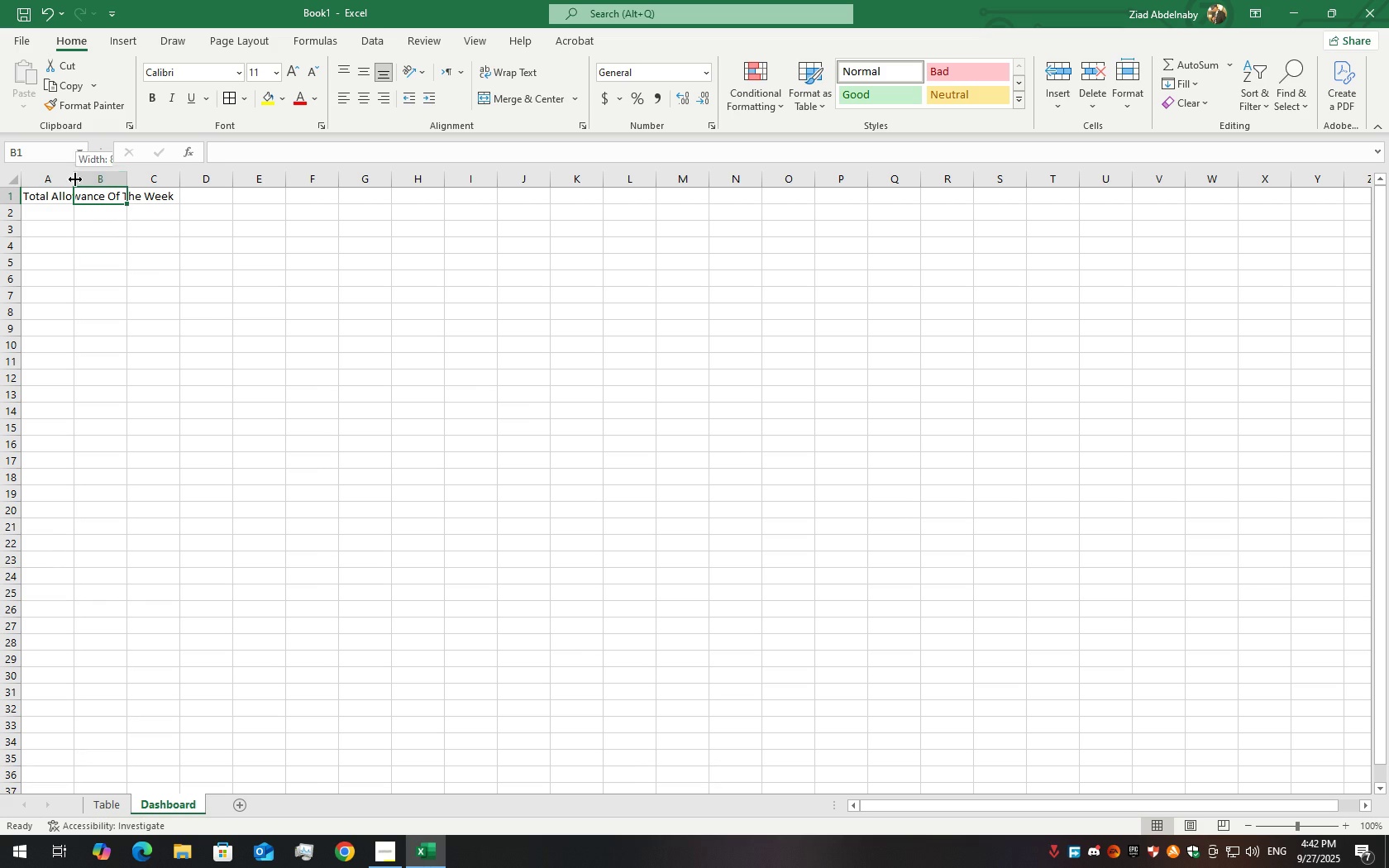 
double_click([75, 179])
 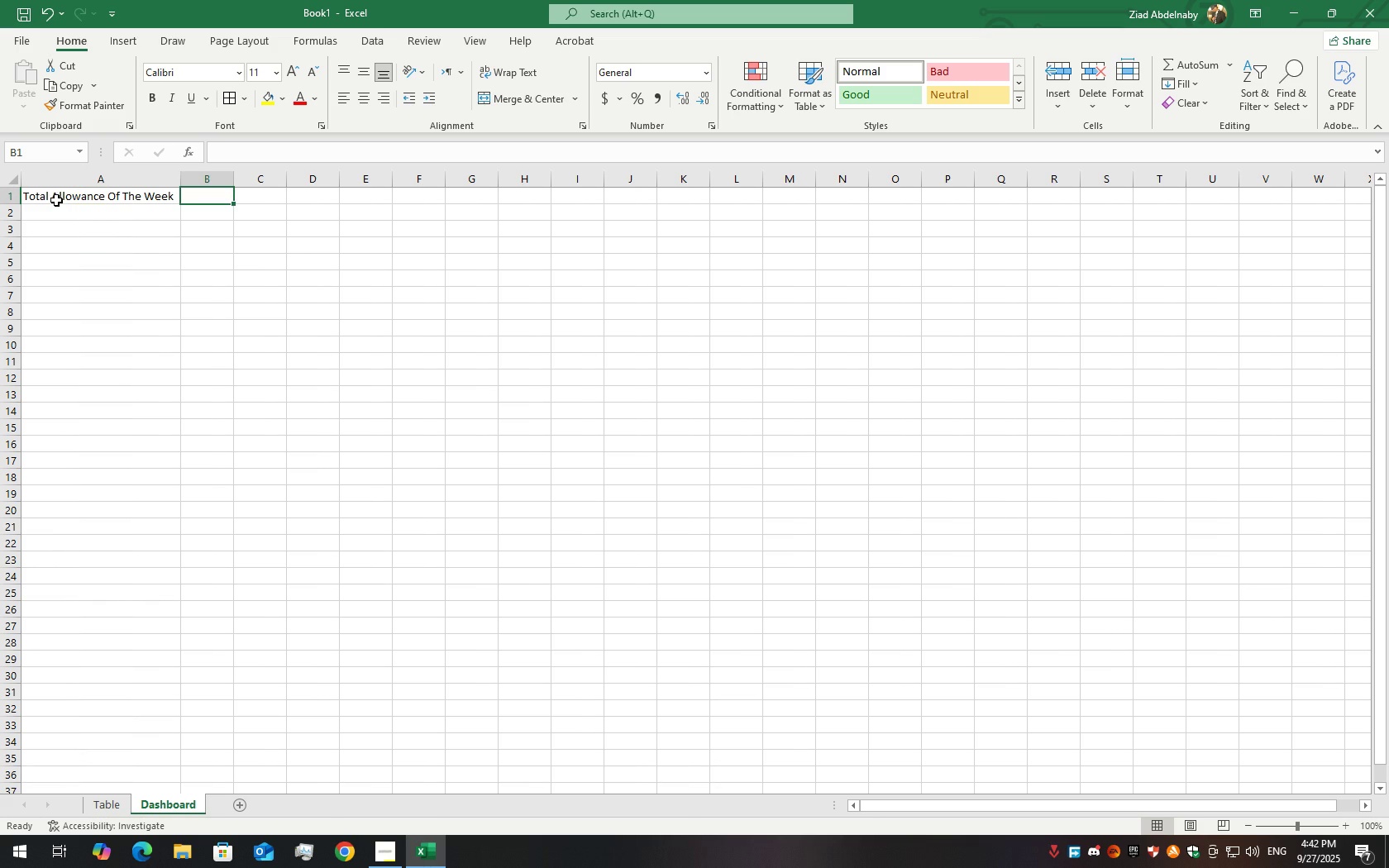 
left_click([60, 200])